 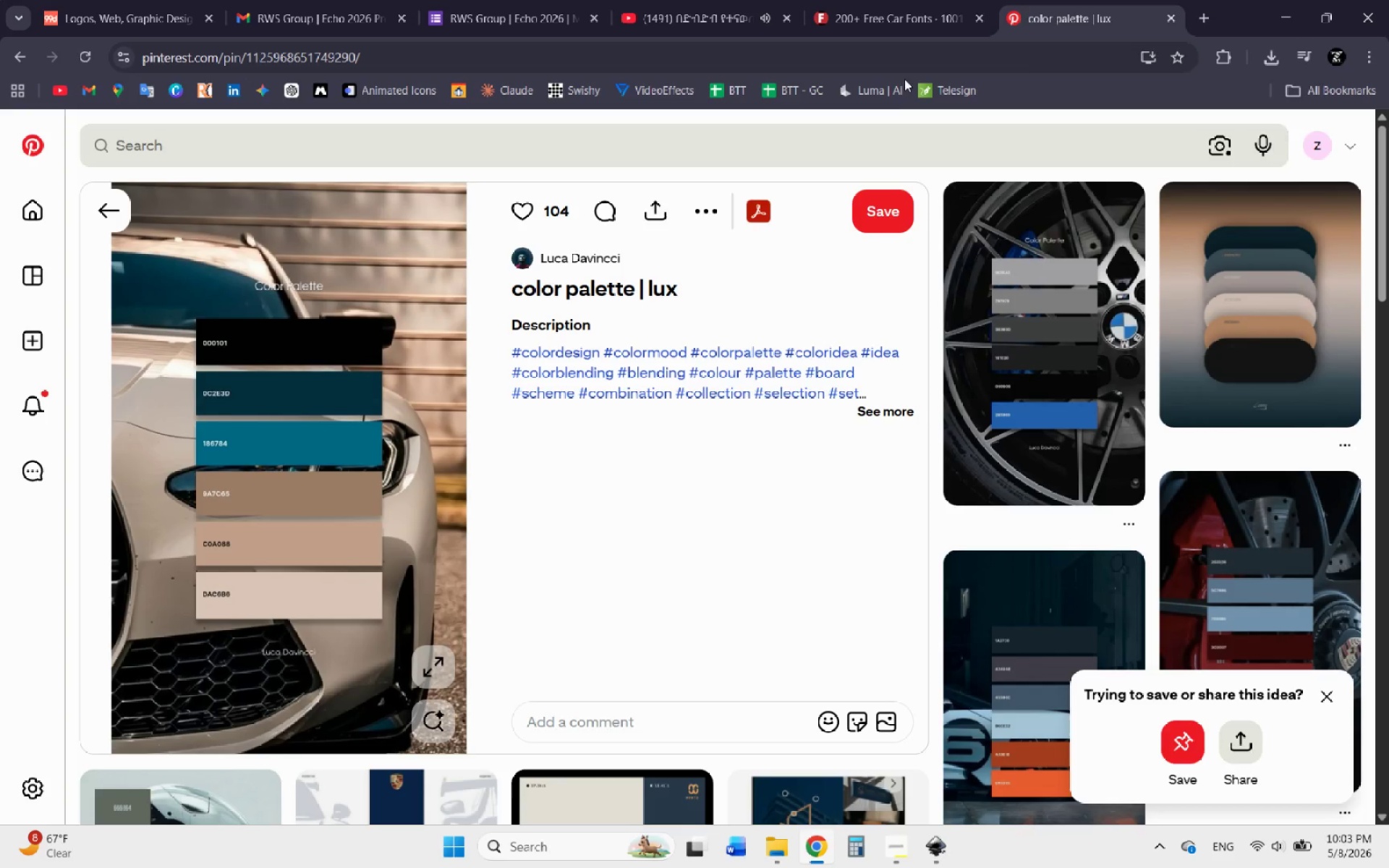 
left_click([208, 147])
 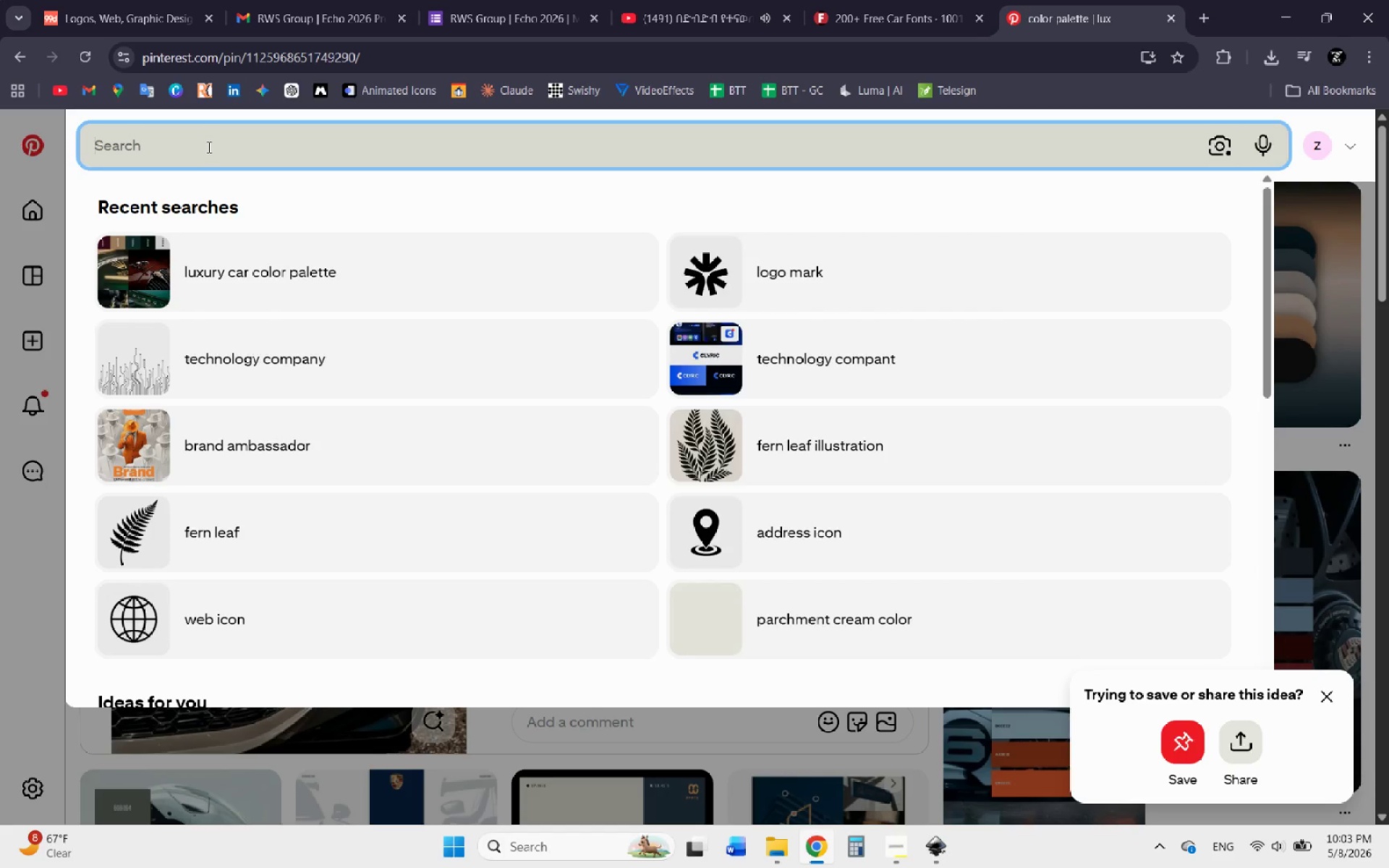 
key(Control+V)
 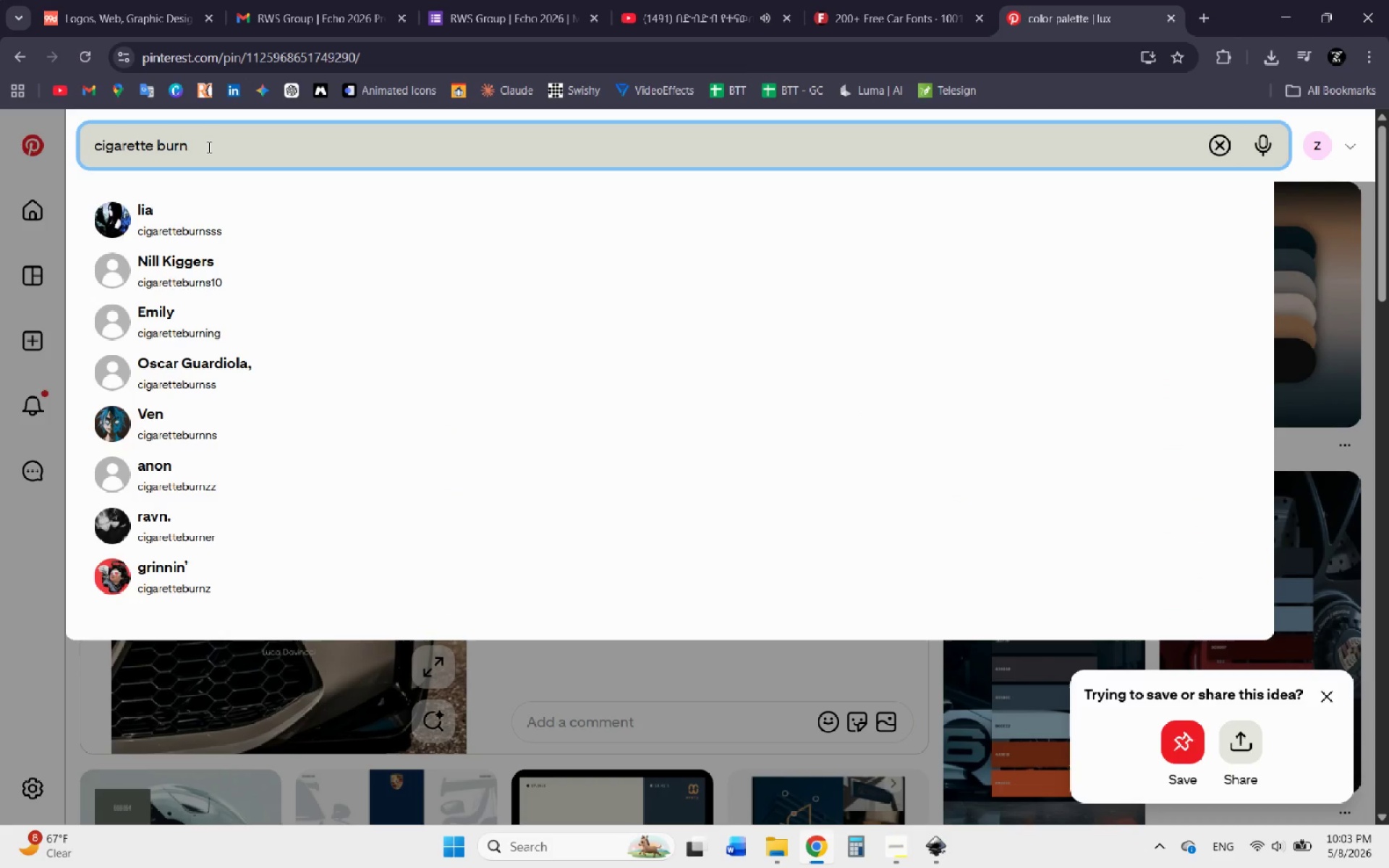 
type( illustration)
 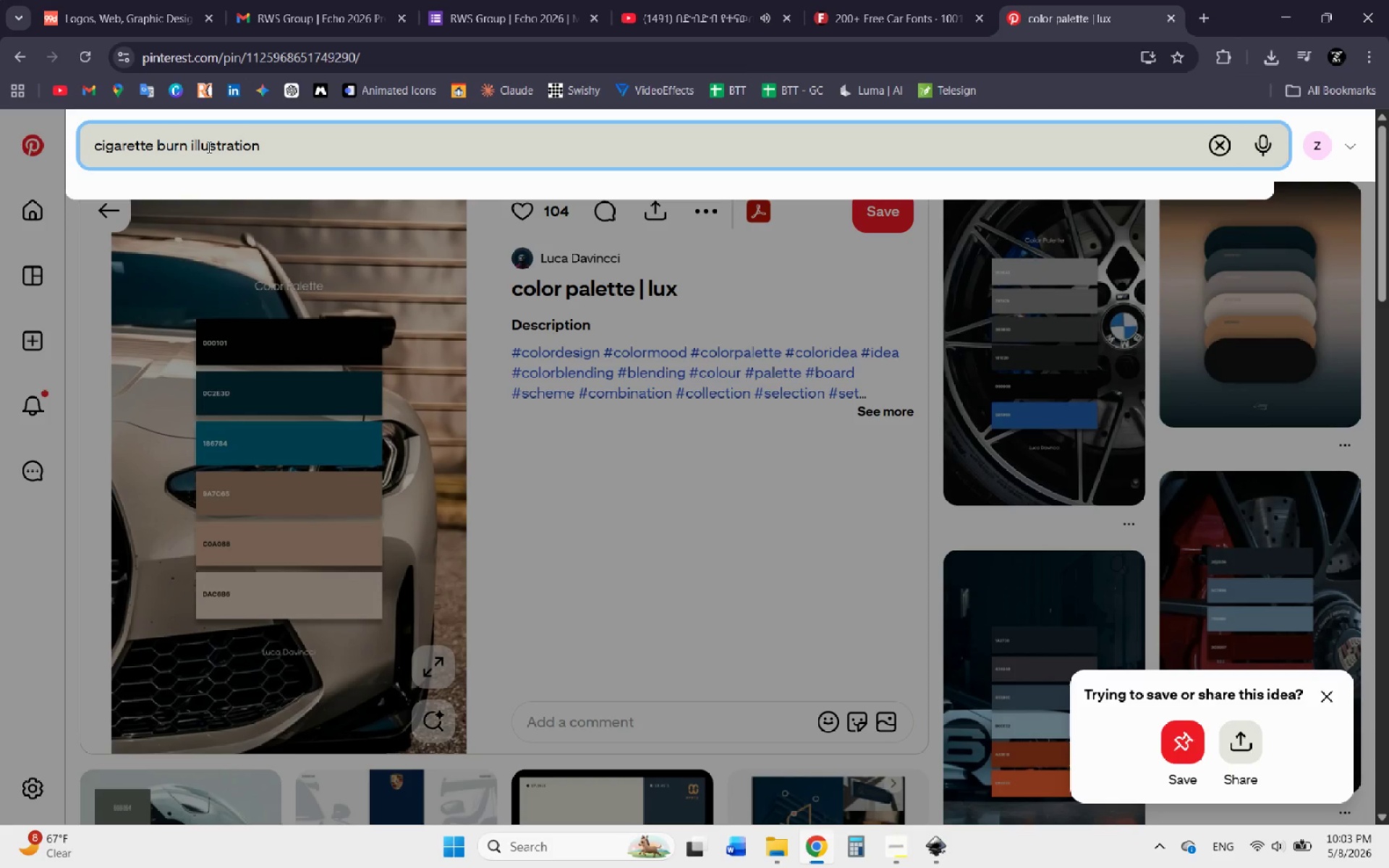 
key(Enter)
 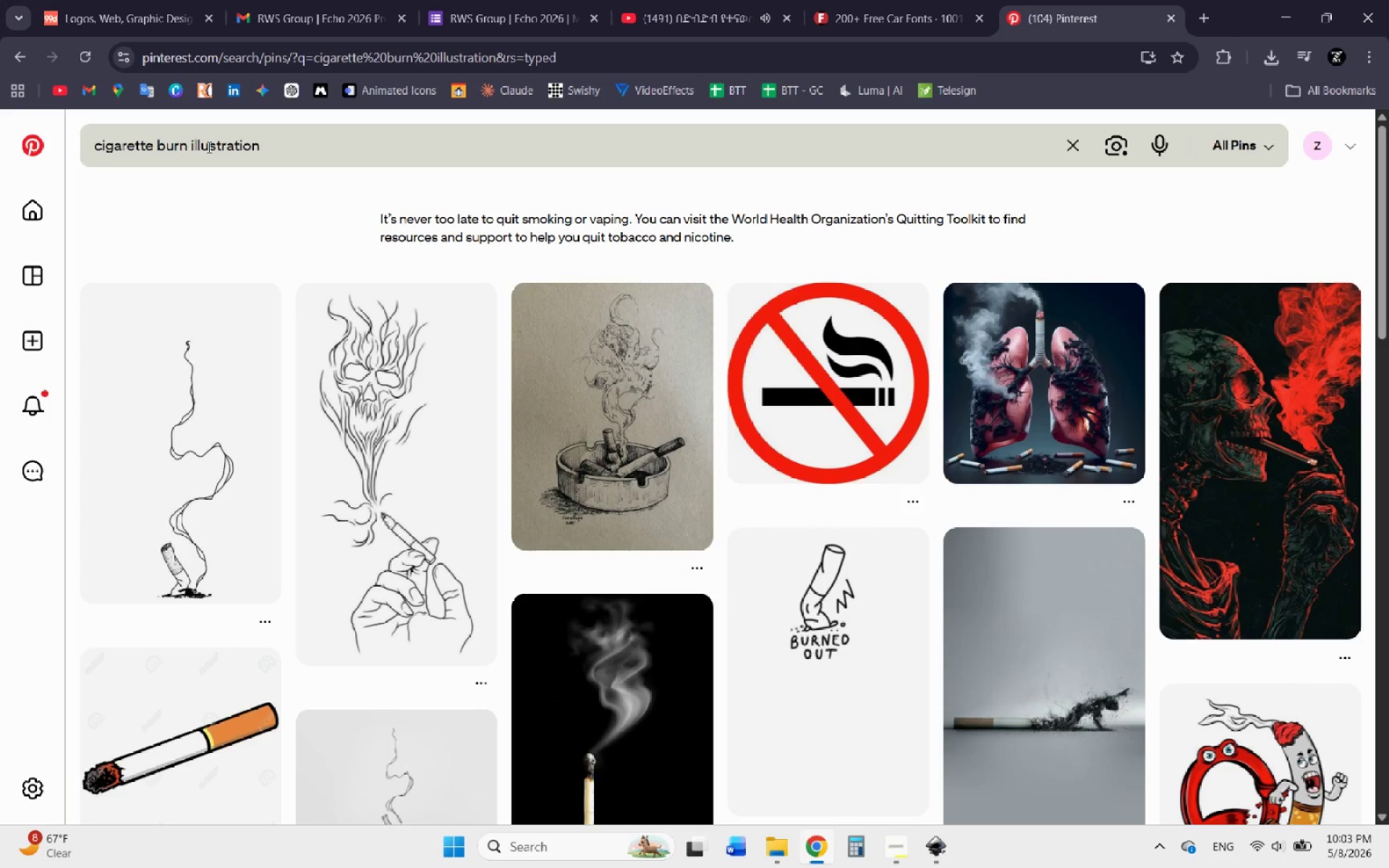 
wait(5.2)
 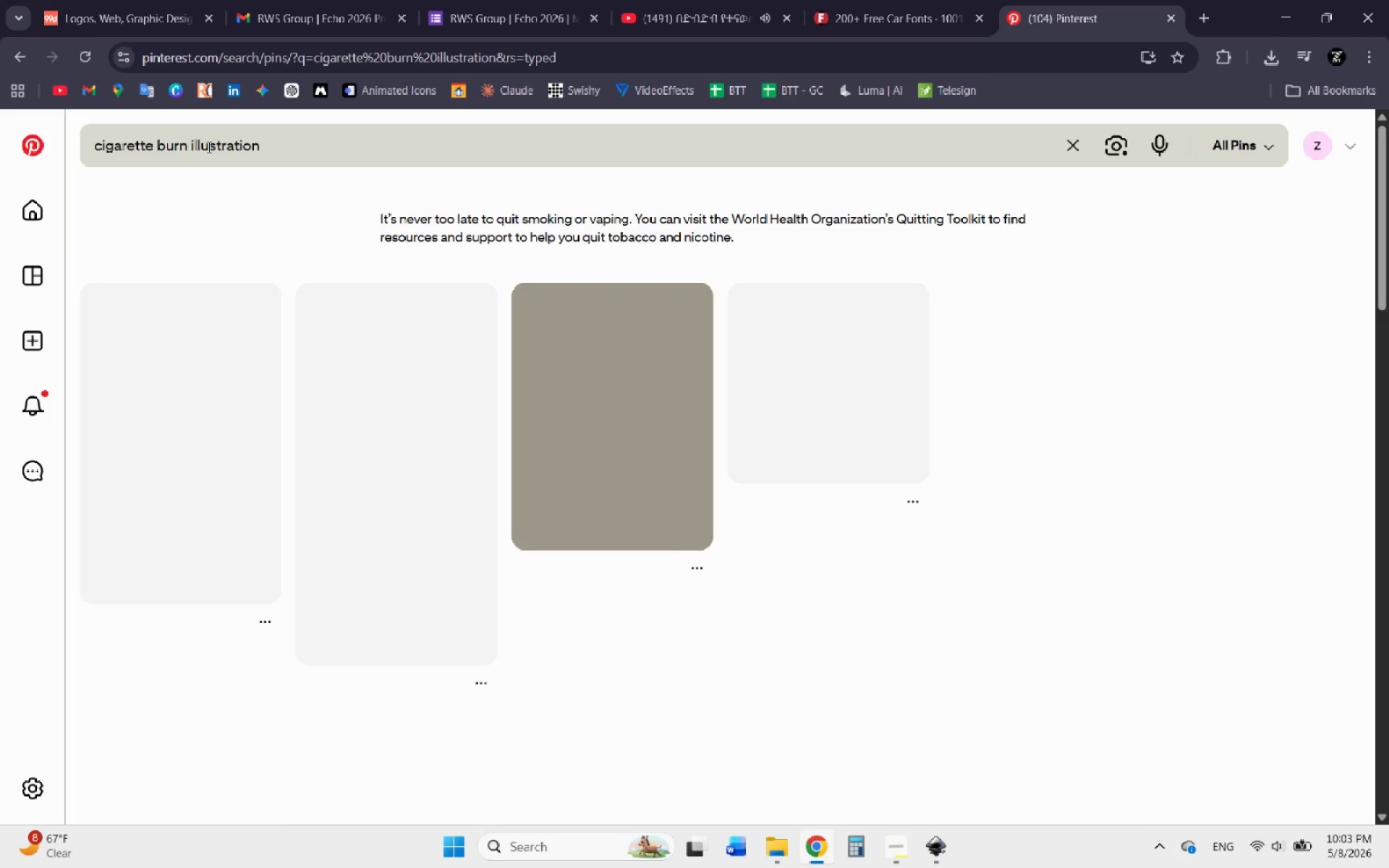 
scroll: coordinate [305, 326], scroll_direction: down, amount: 7.0
 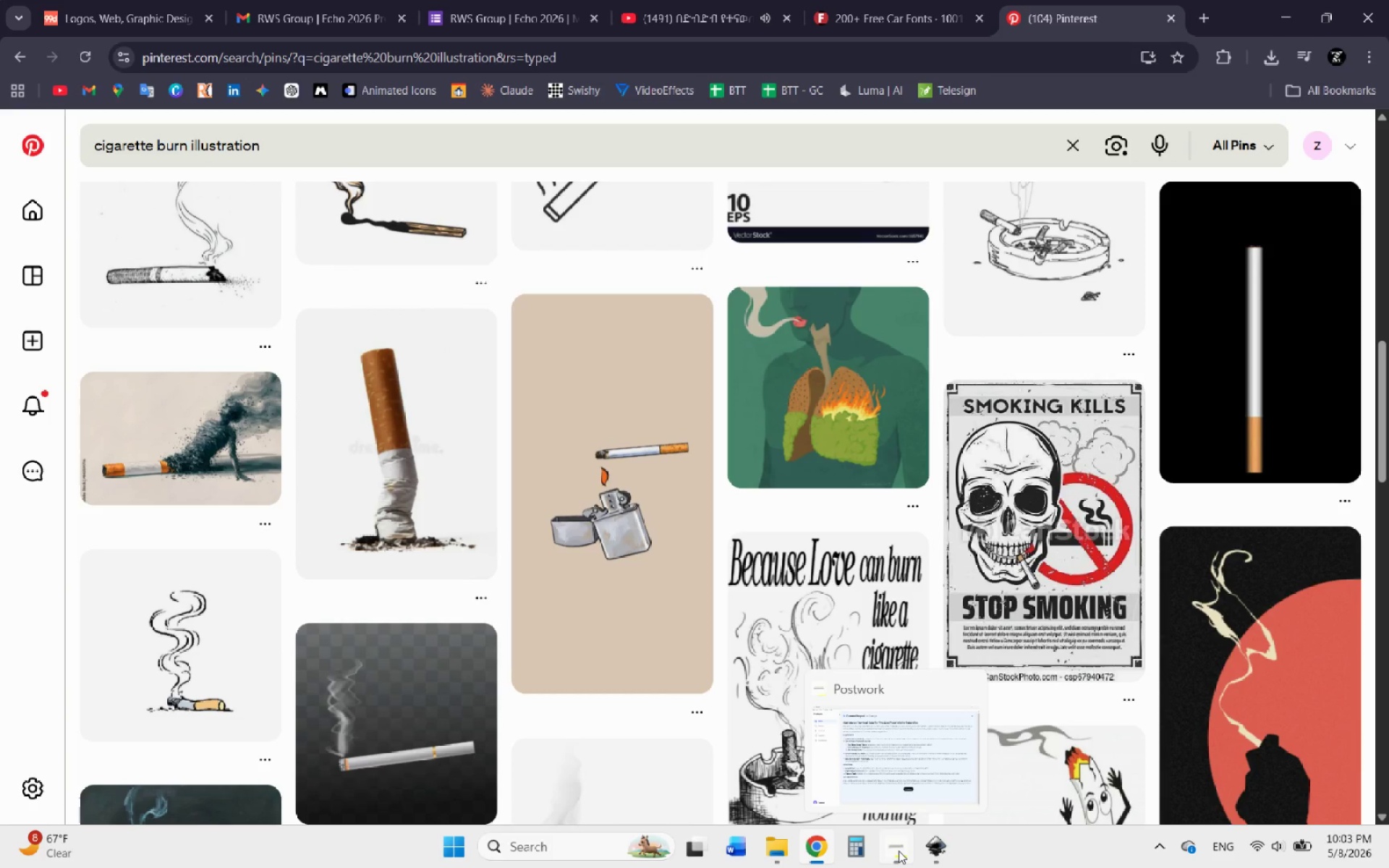 
left_click([890, 849])